 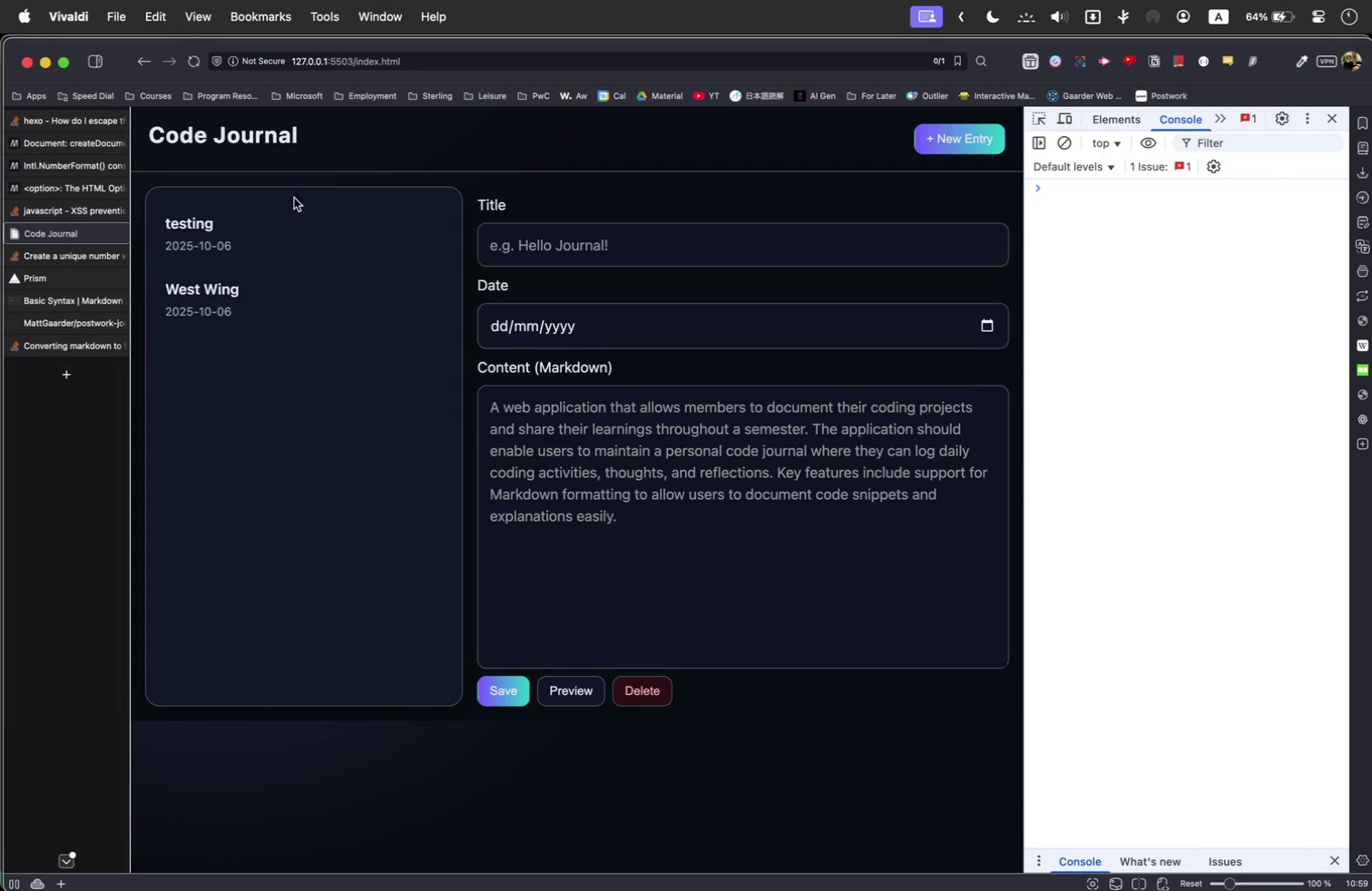 
left_click([251, 217])
 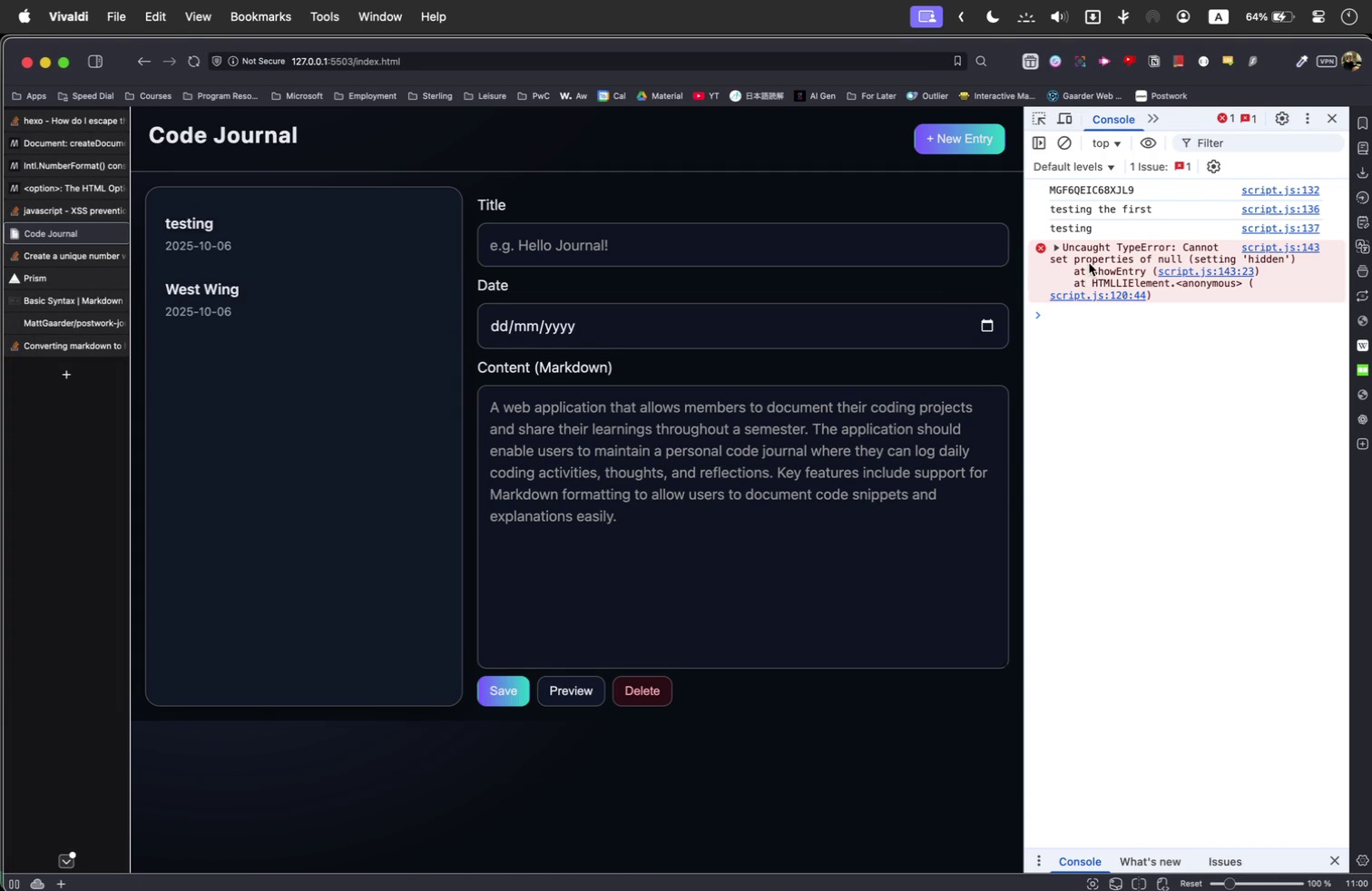 
wait(8.18)
 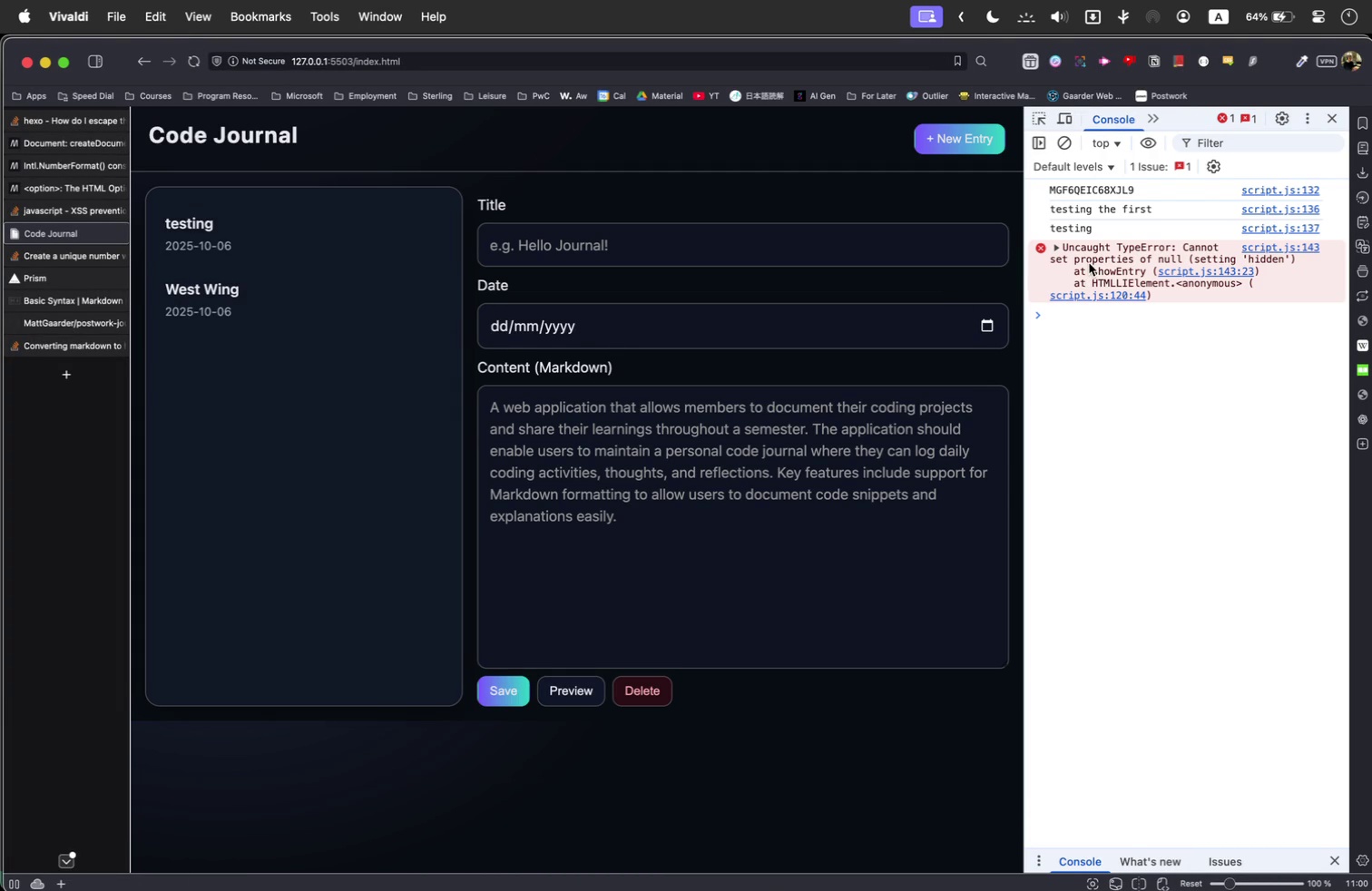 
left_click([951, 860])
 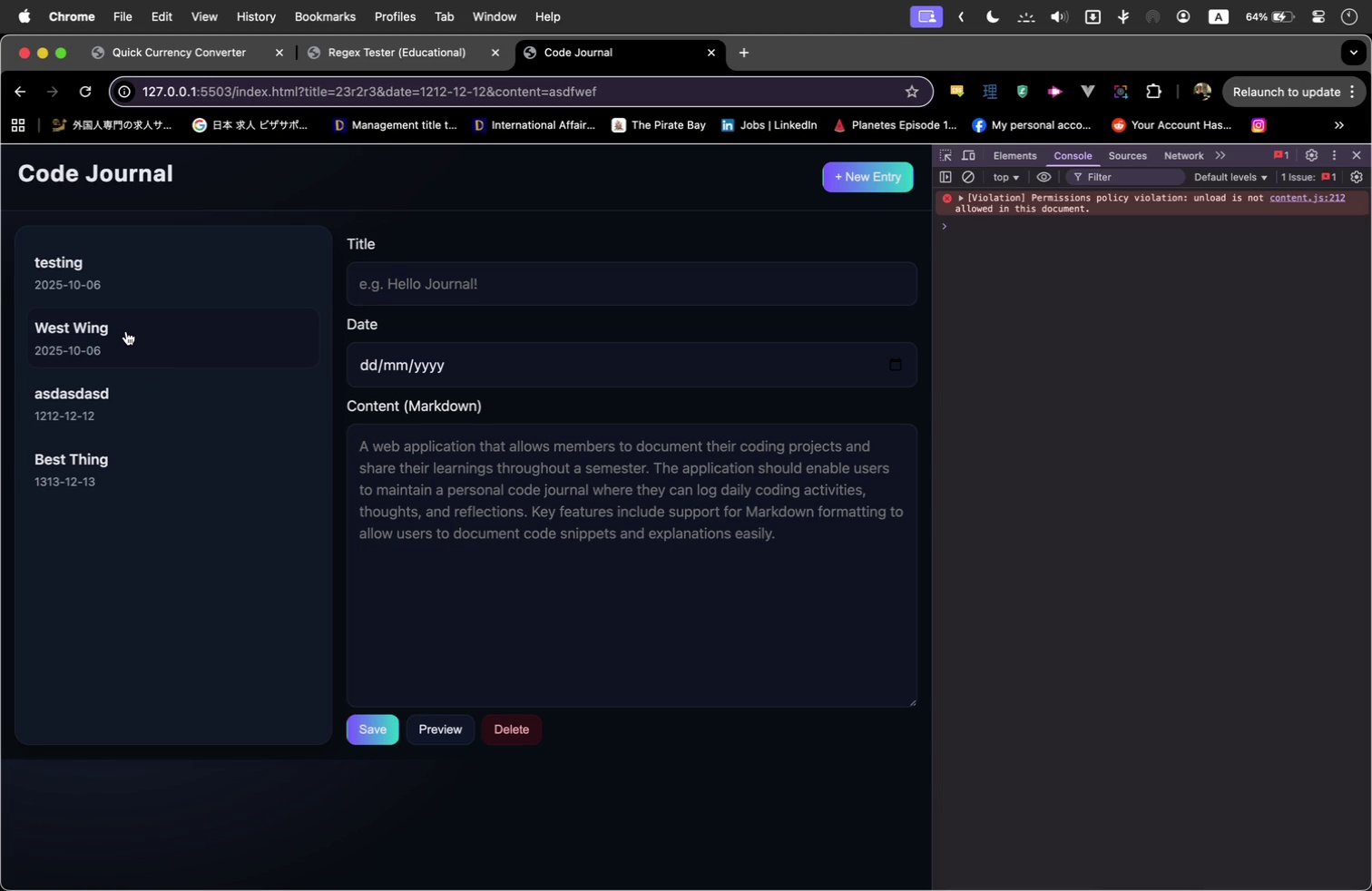 
left_click([126, 331])